 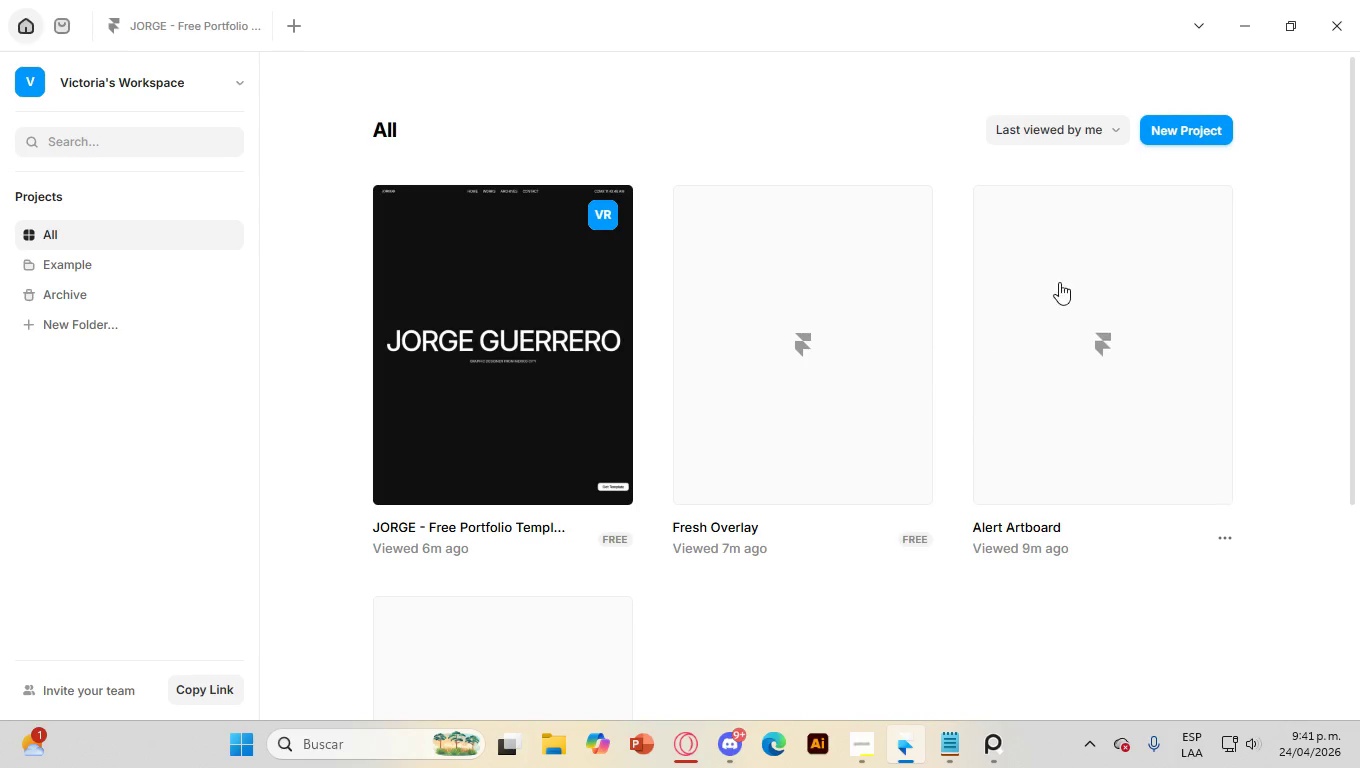 
left_click([1201, 121])
 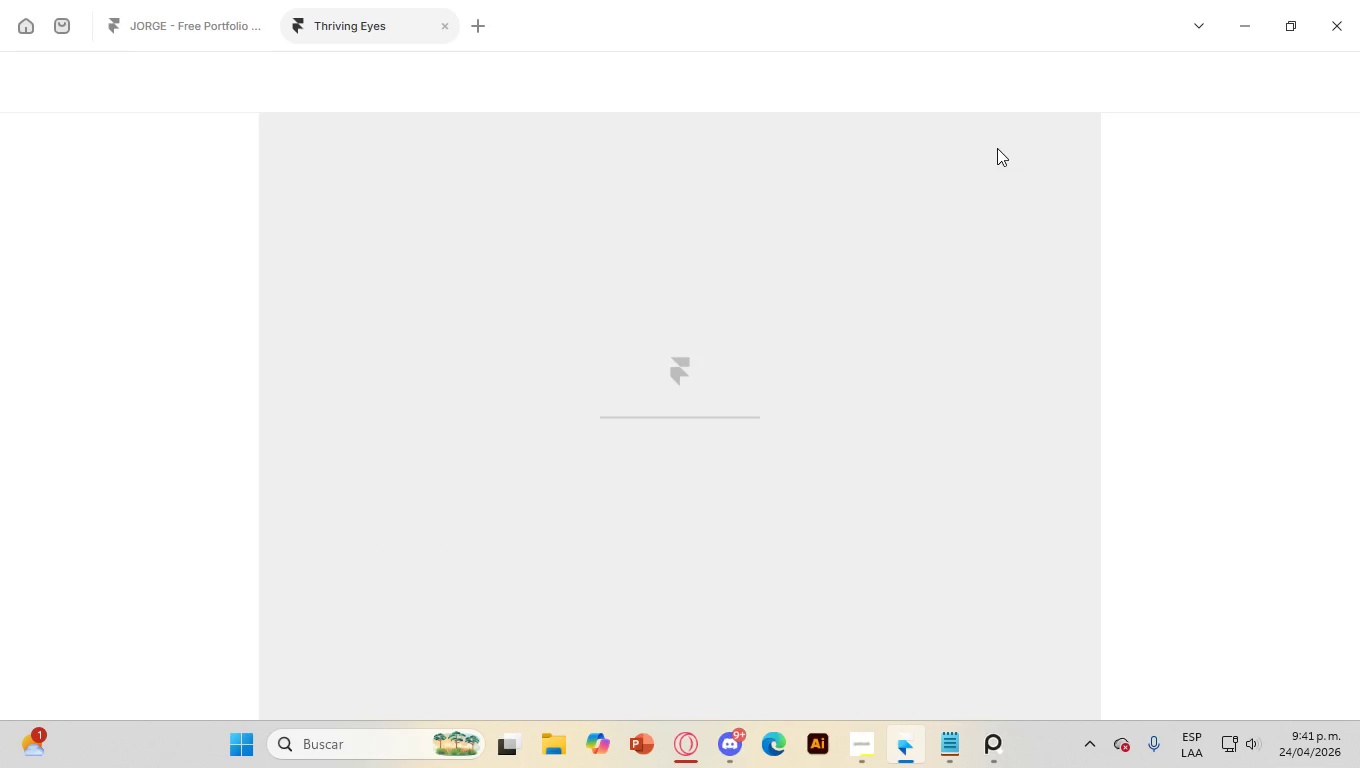 
mouse_move([913, 131])
 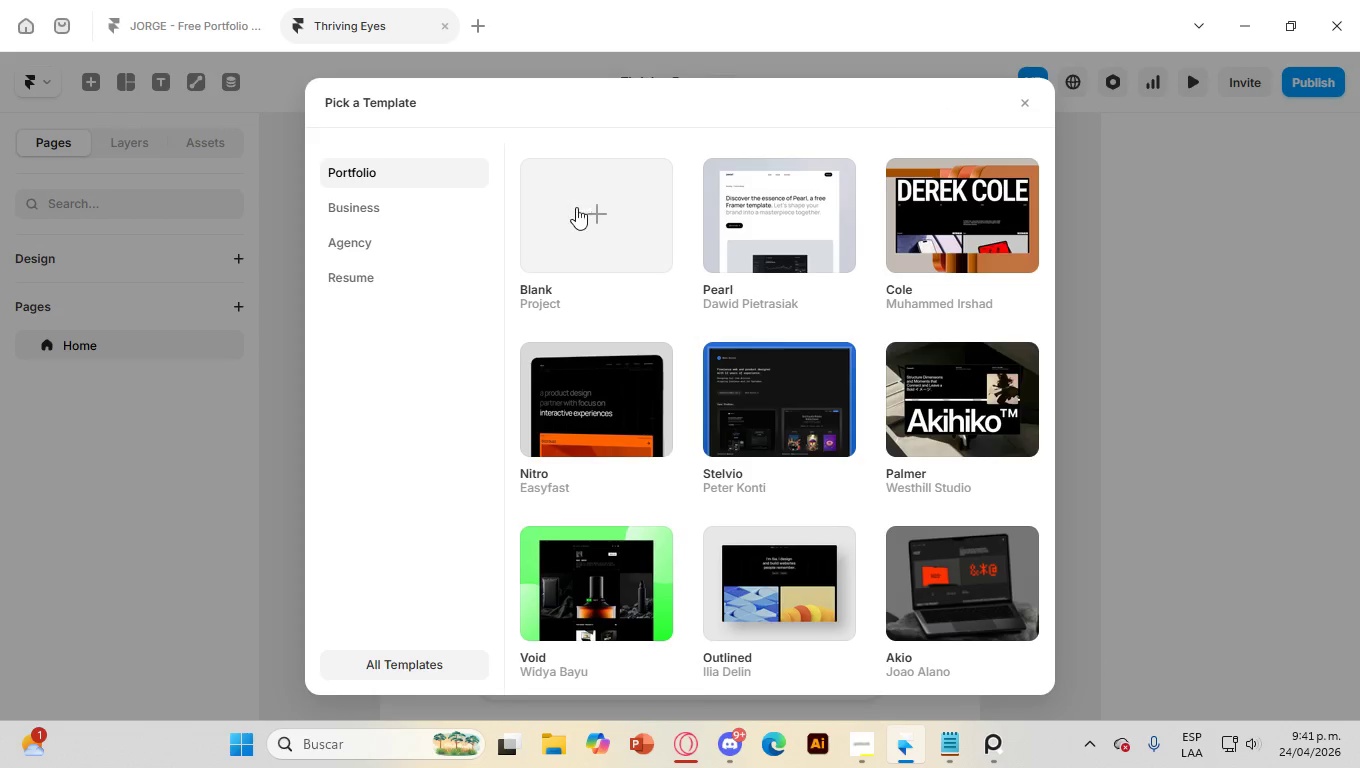 
left_click([581, 218])
 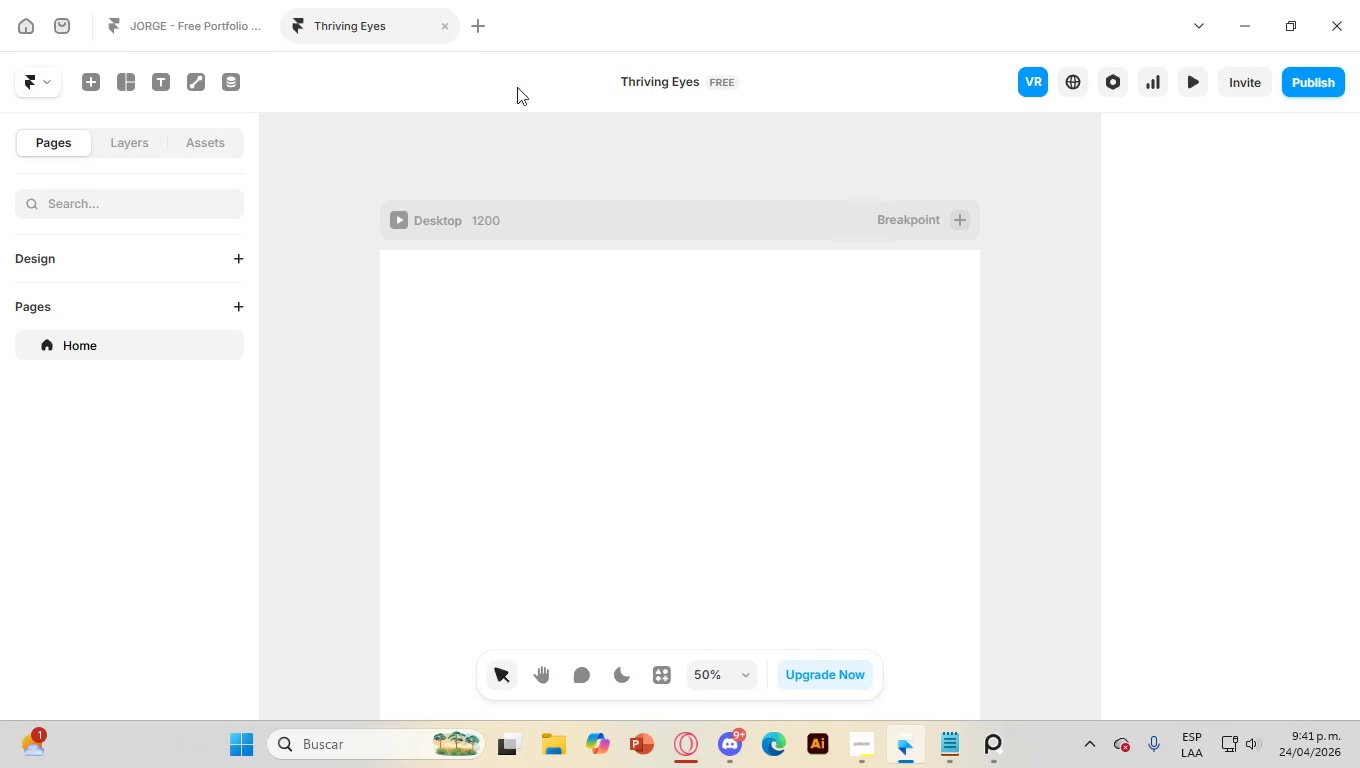 
left_click([679, 85])
 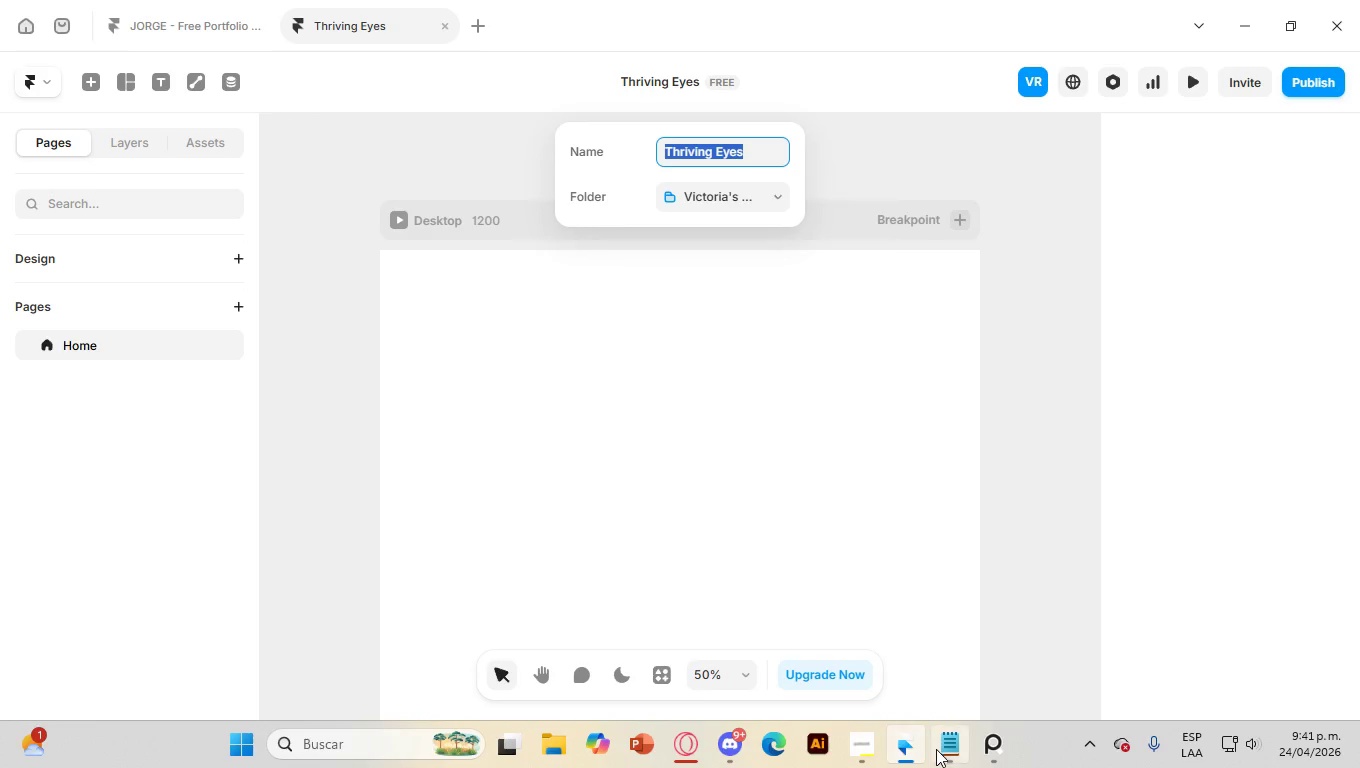 
left_click([857, 742])